 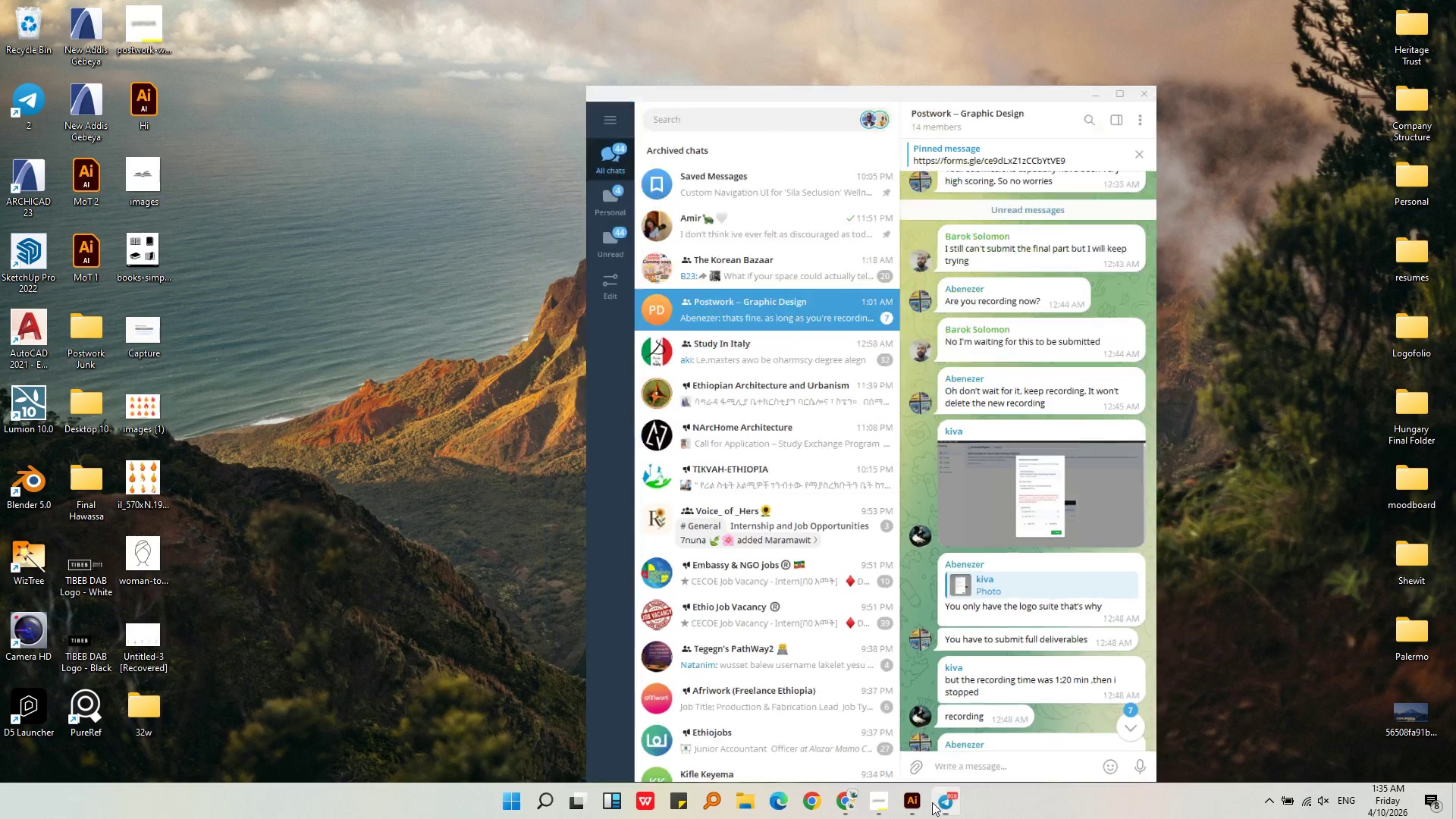 
left_click([932, 802])
 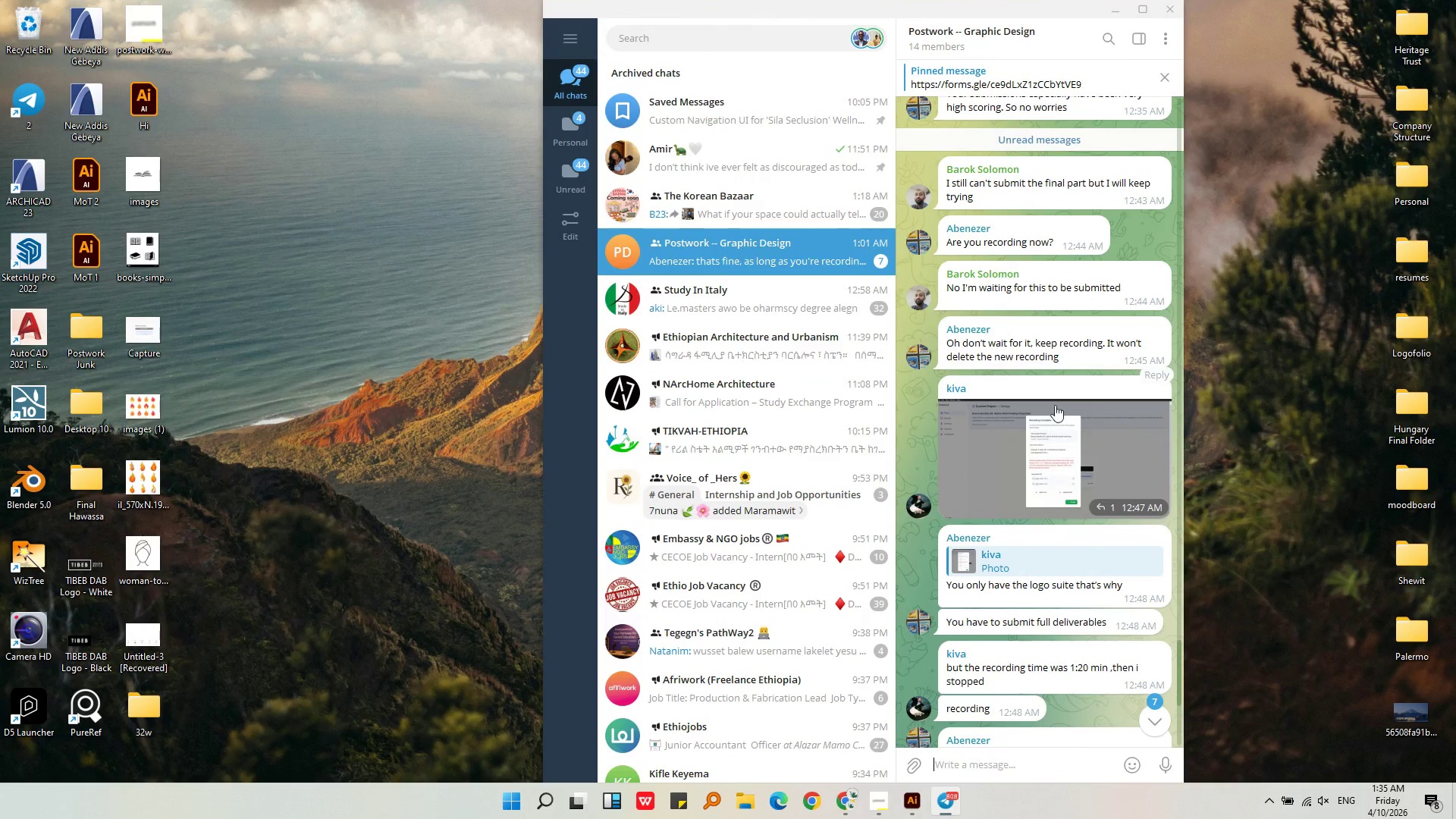 
left_click([1036, 464])
 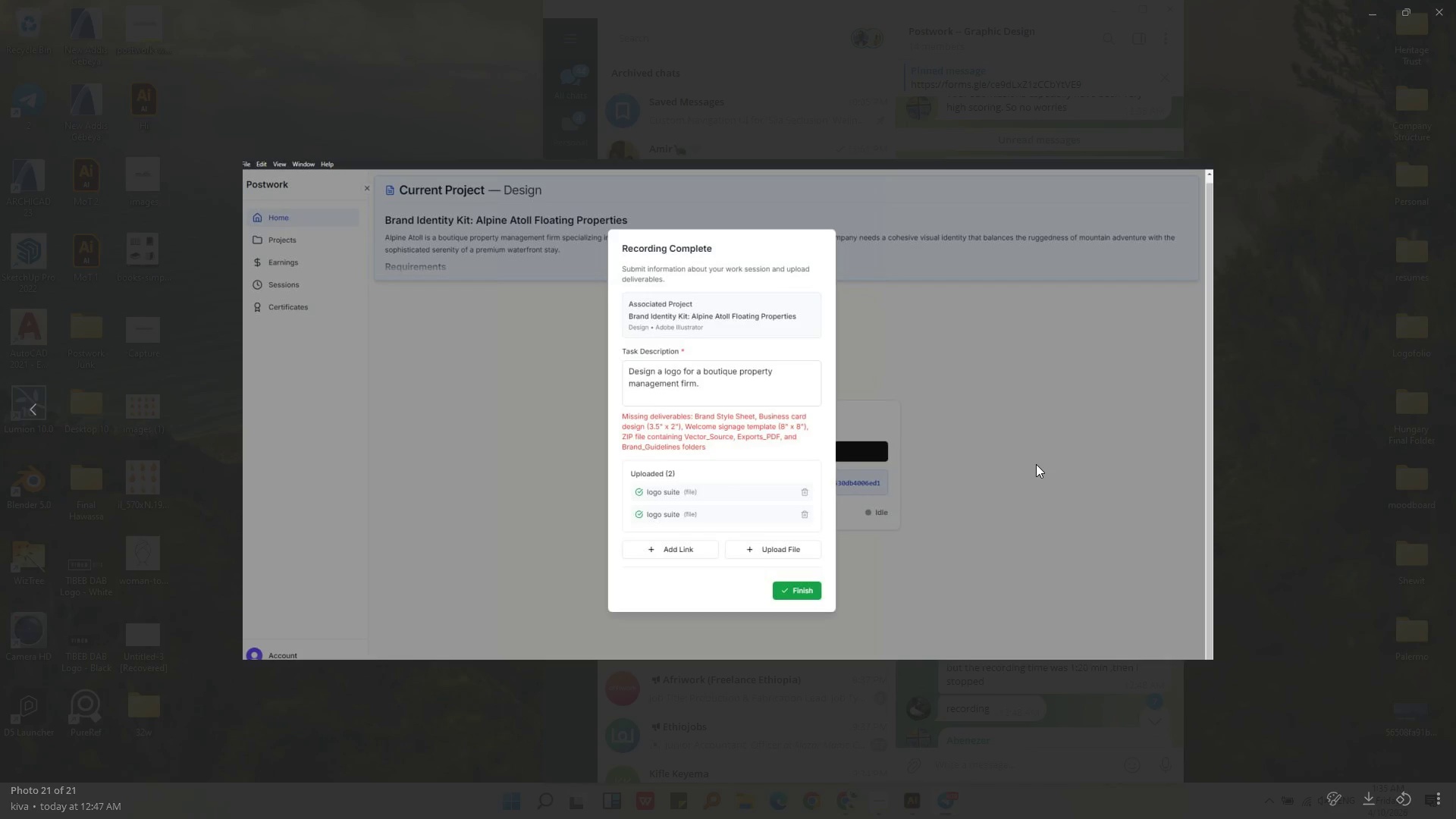 
left_click([1036, 464])
 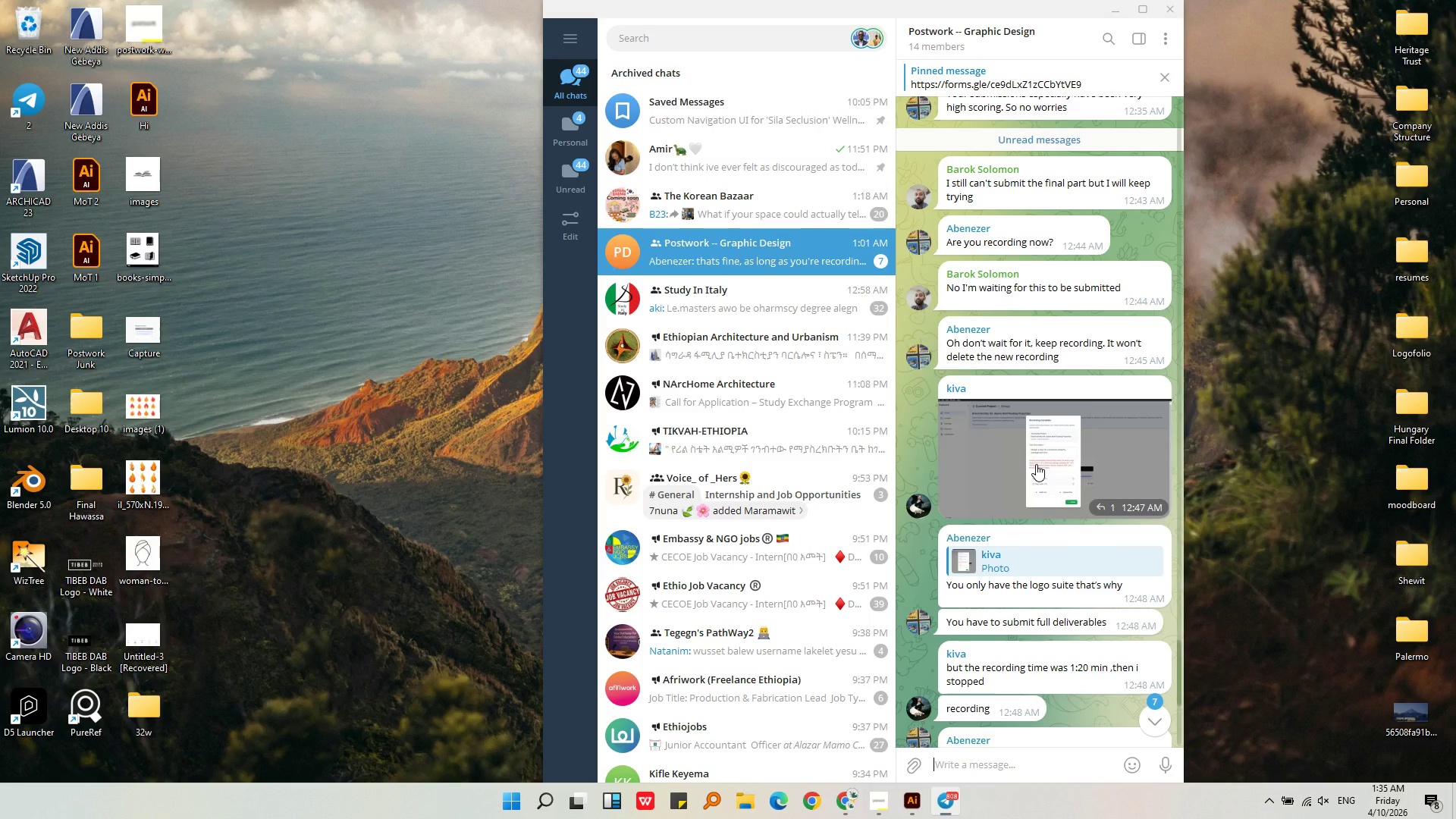 
scroll: coordinate [1036, 464], scroll_direction: down, amount: 13.0
 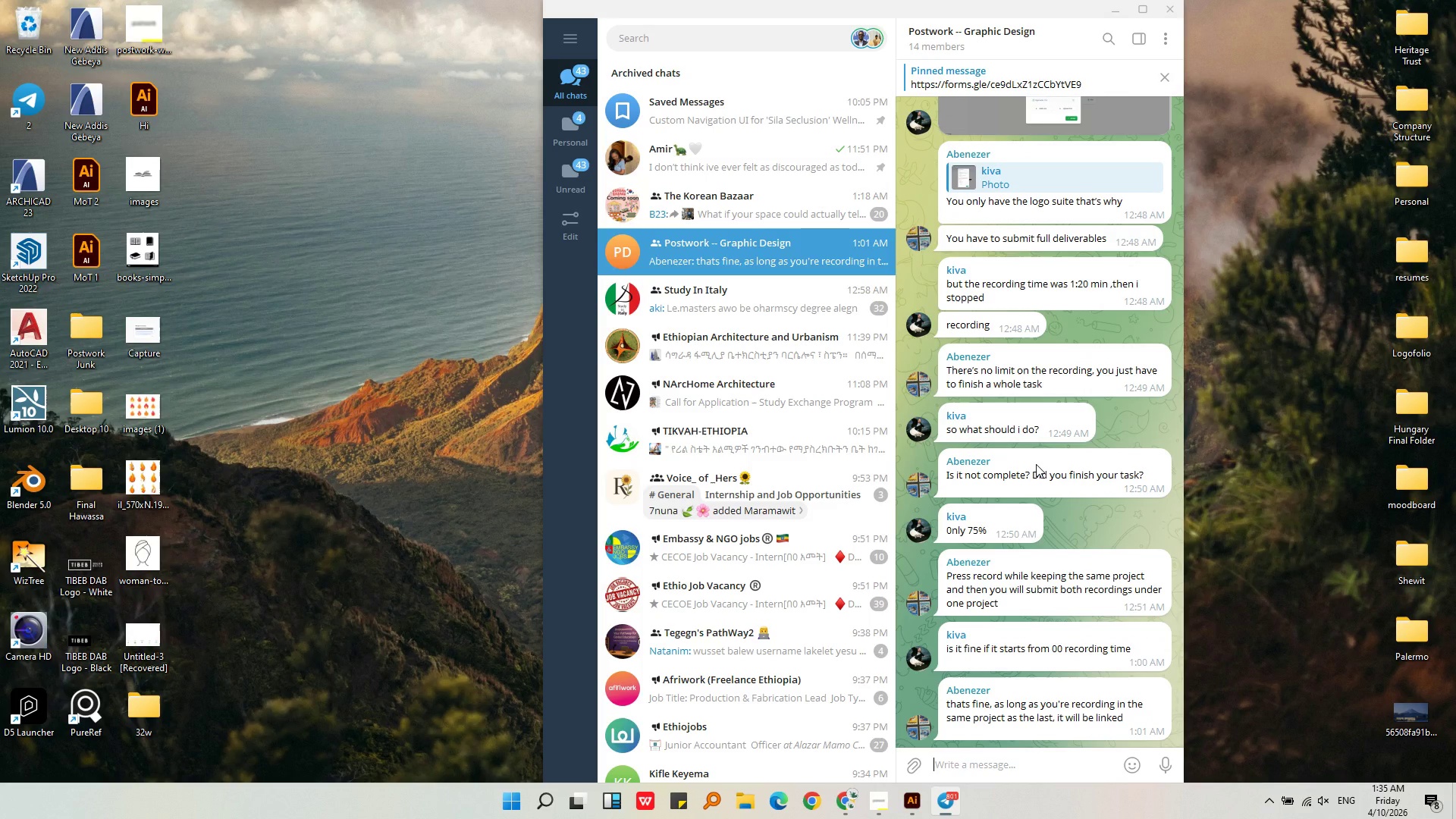 
scroll: coordinate [1036, 464], scroll_direction: up, amount: 11.0
 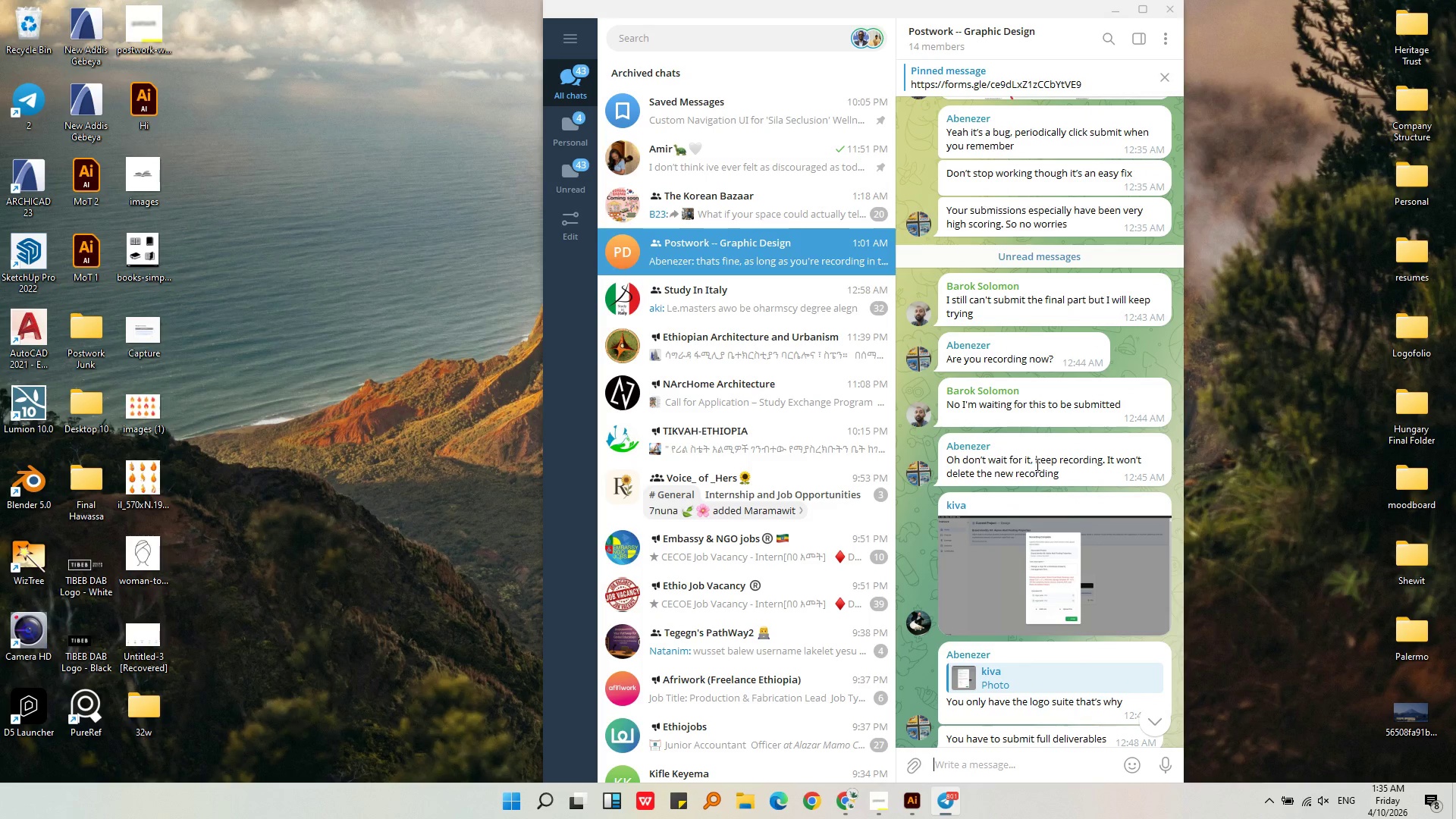 
left_click([1116, 8])
 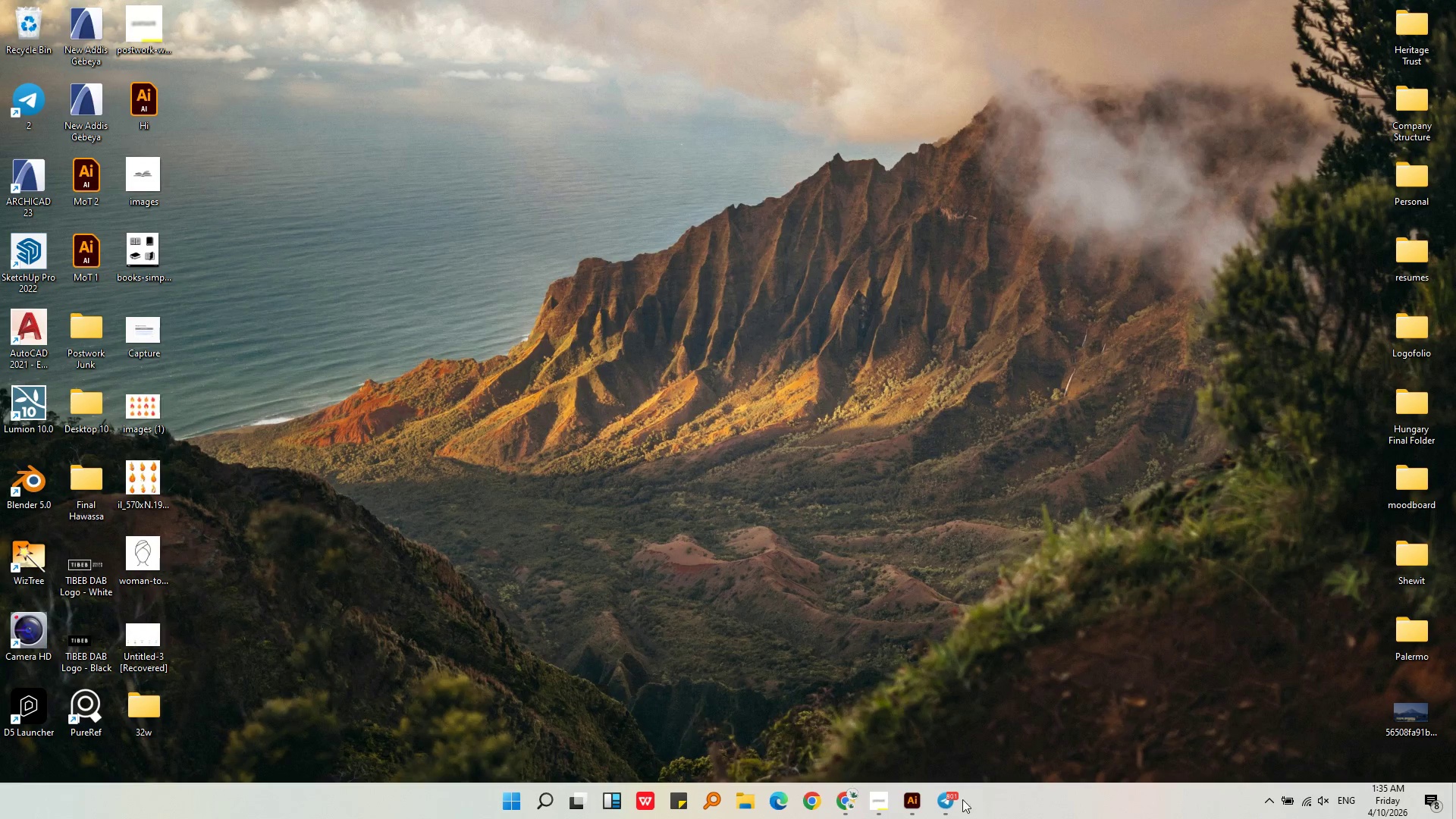 
left_click([912, 802])
 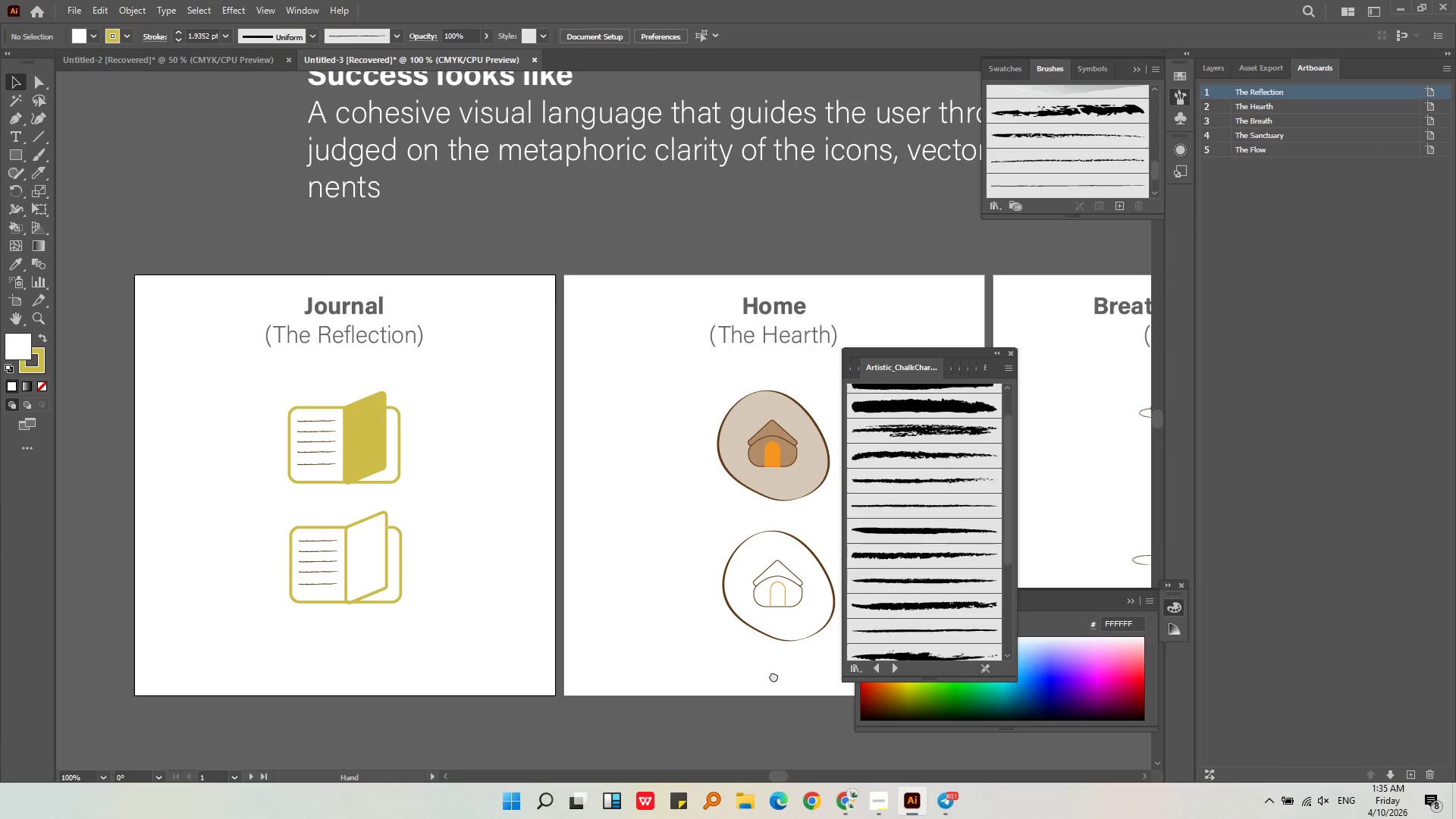 
left_click([605, 644])
 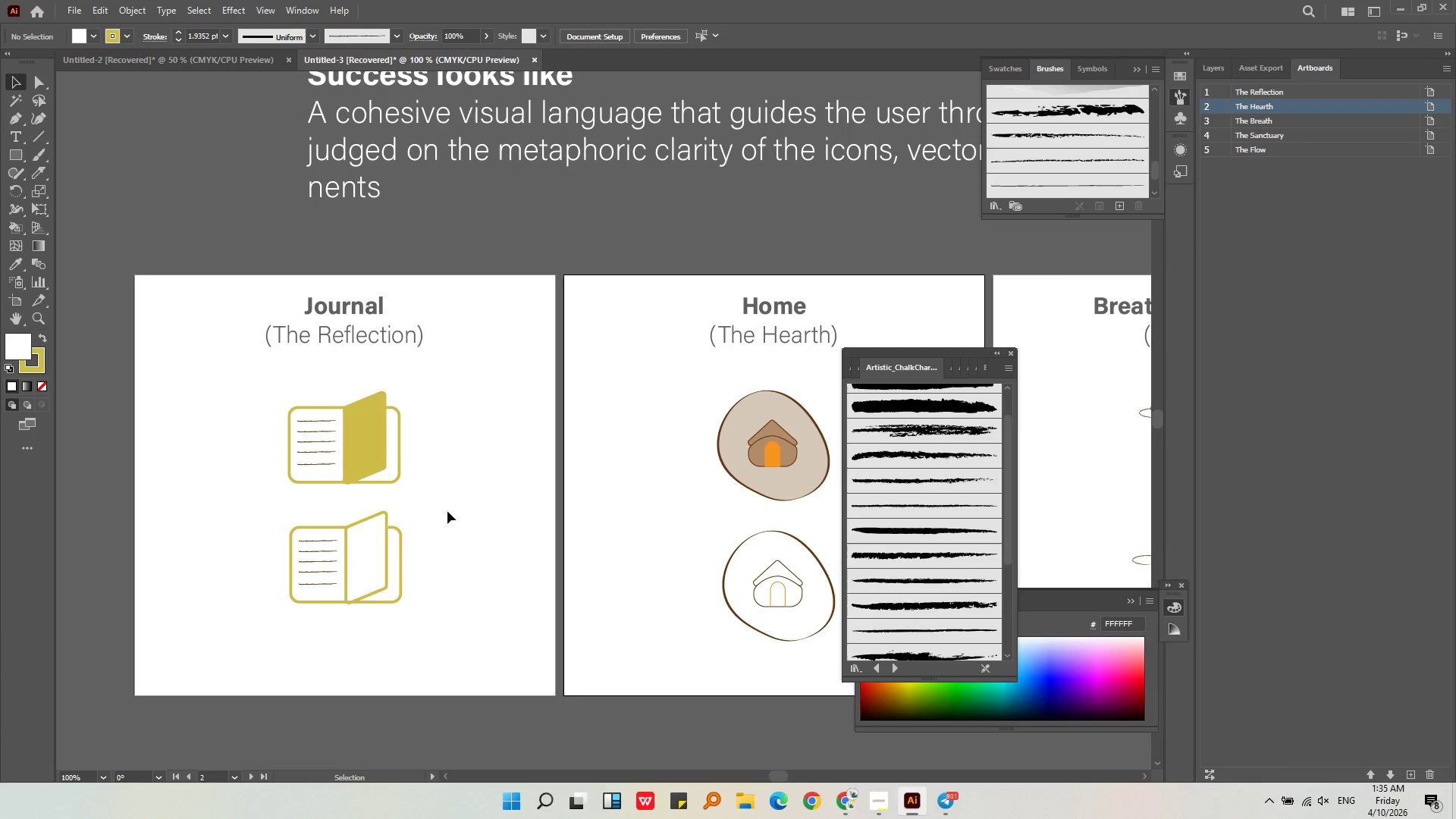 
left_click_drag(start_coordinate=[437, 500], to_coordinate=[255, 392])
 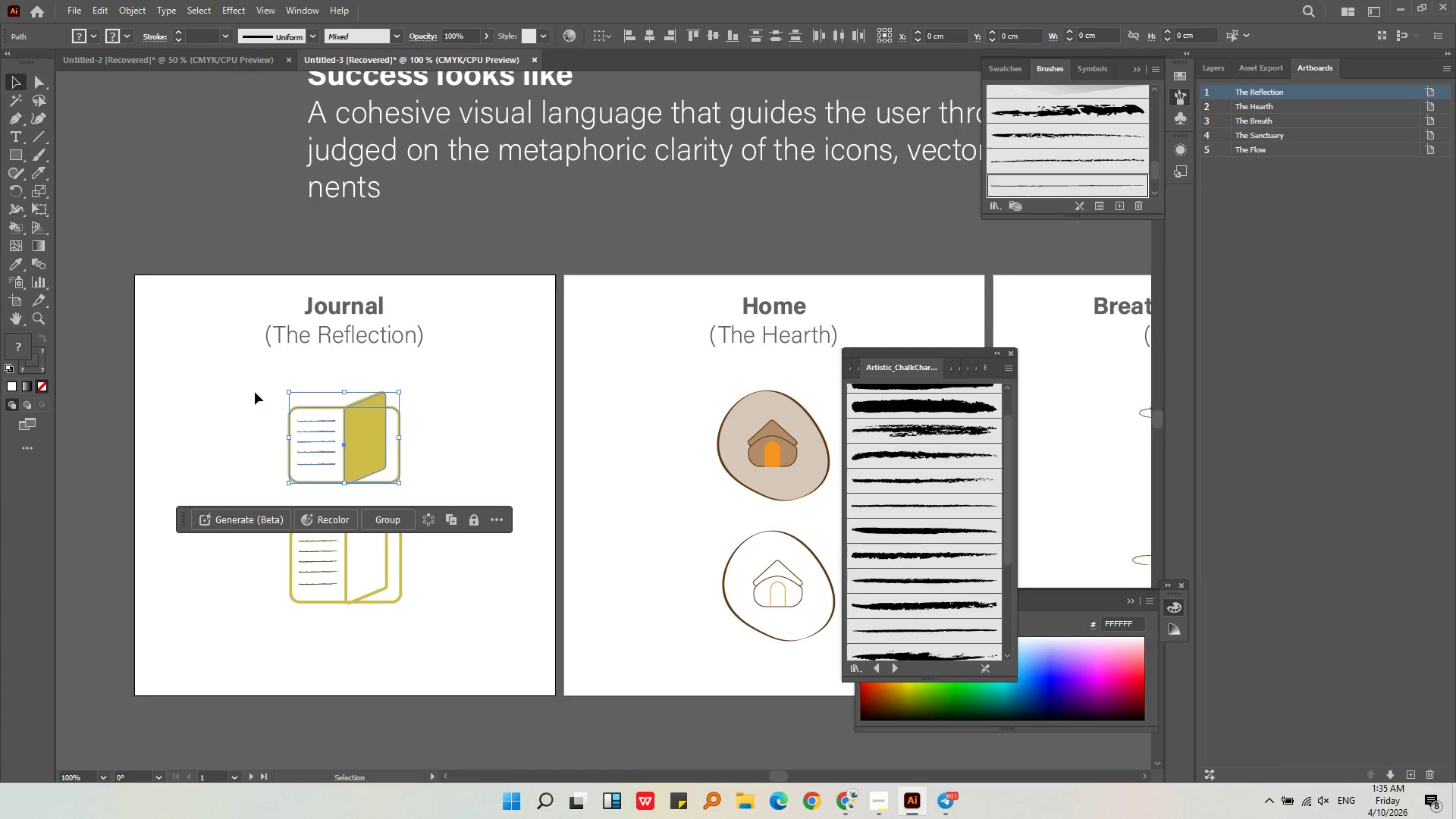 
hold_key(key=AltLeft, duration=0.5)
 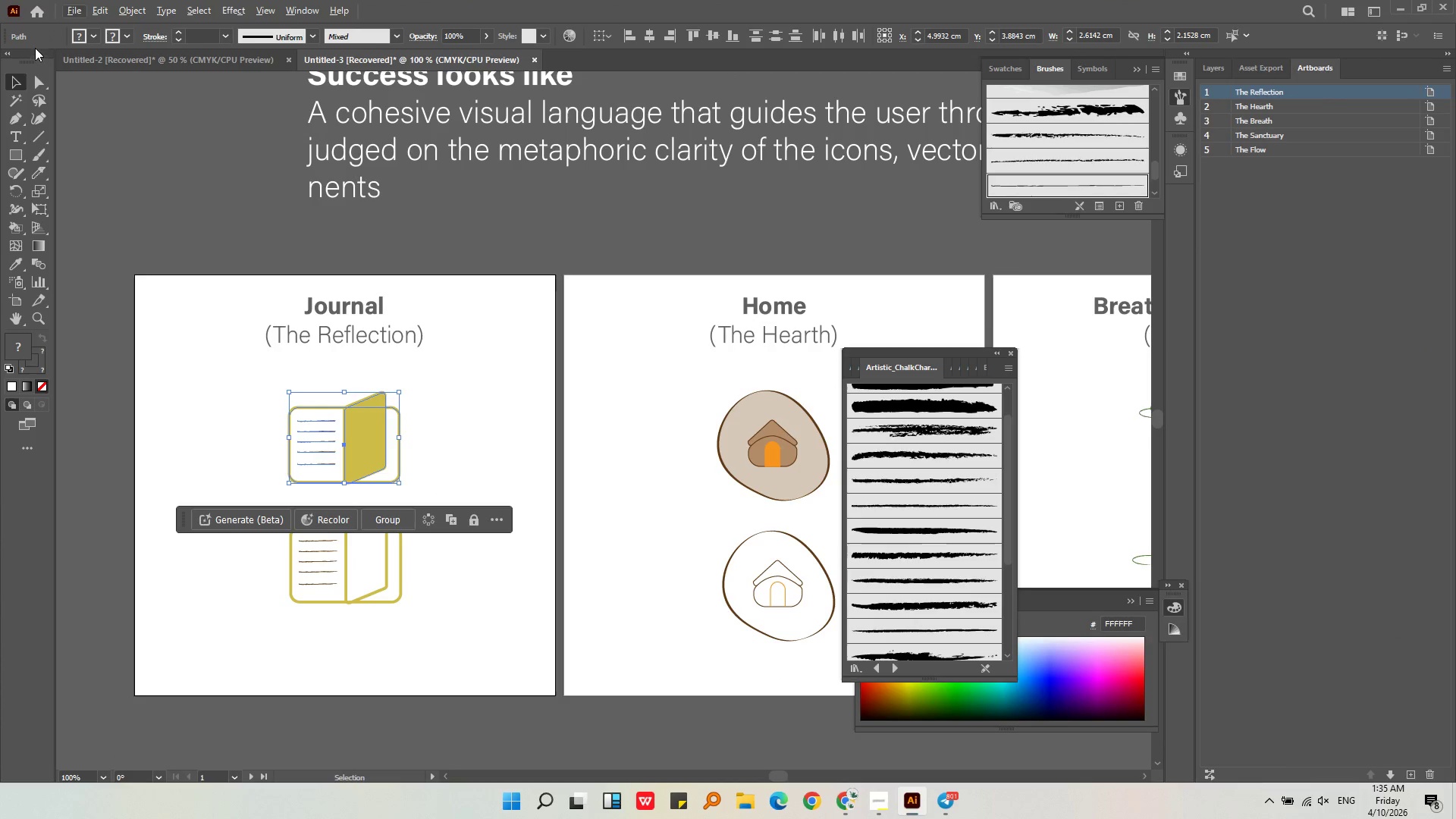 
left_click([102, 132])
 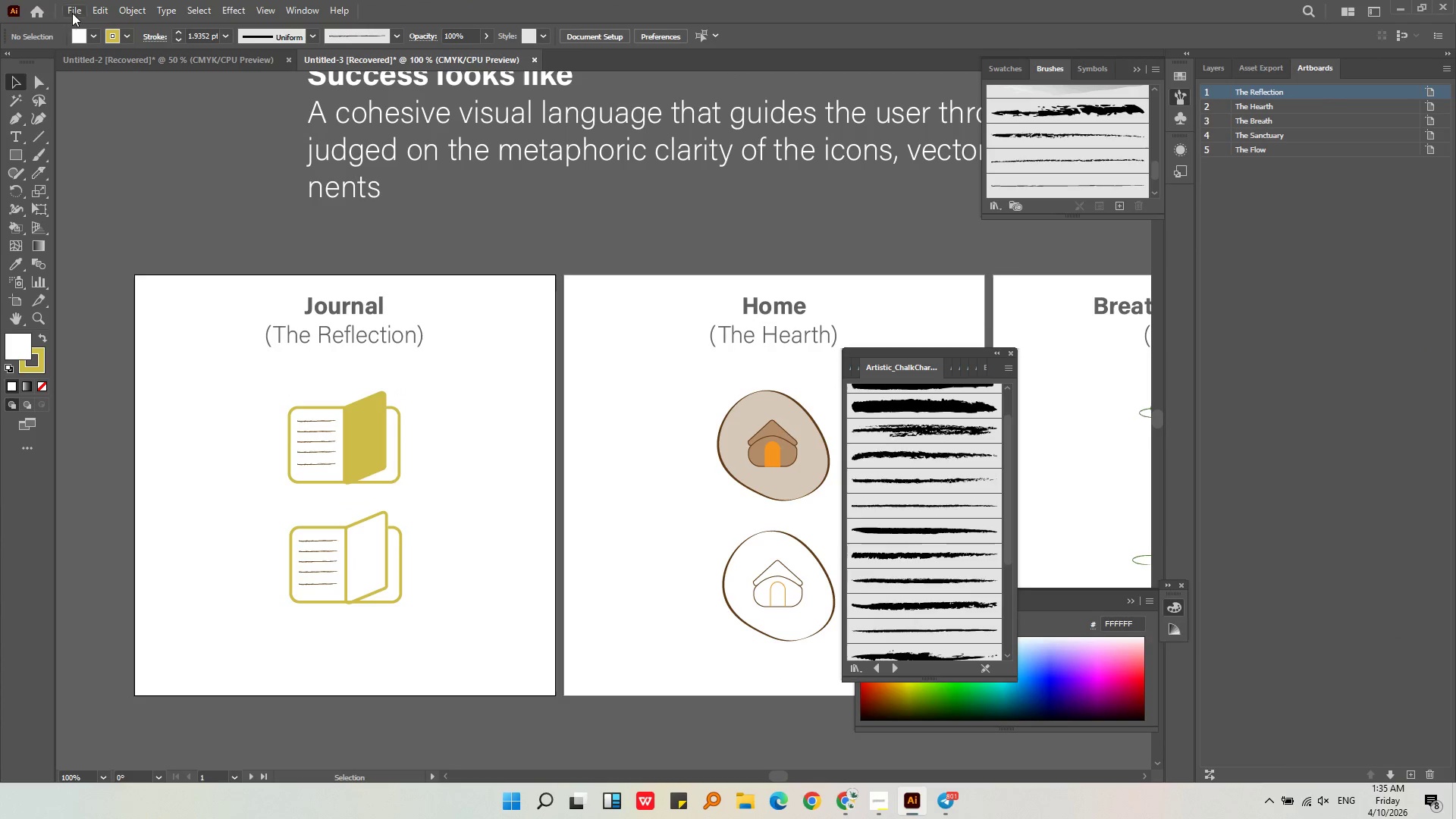 
left_click([73, 13])
 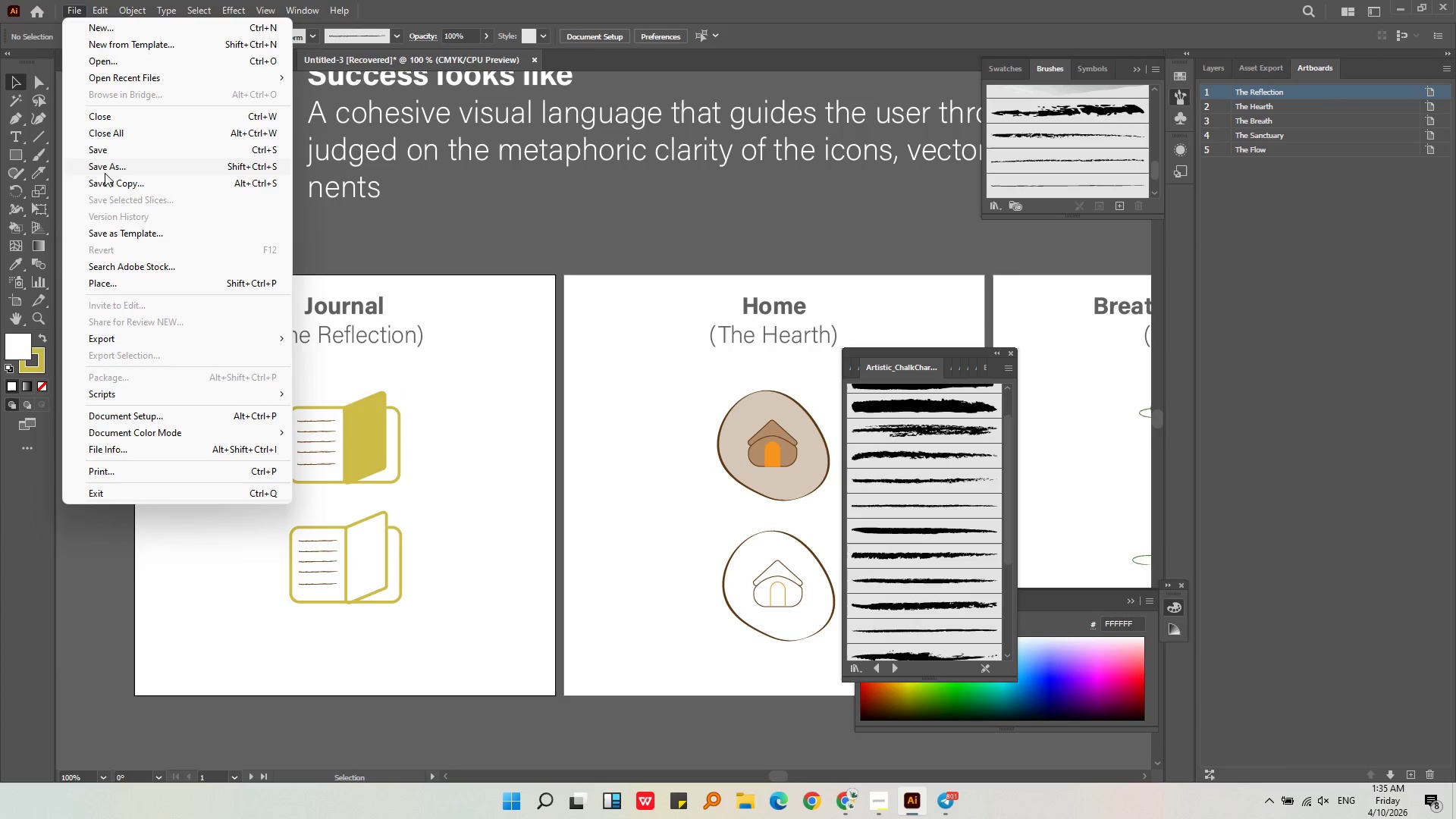 
left_click([106, 168])
 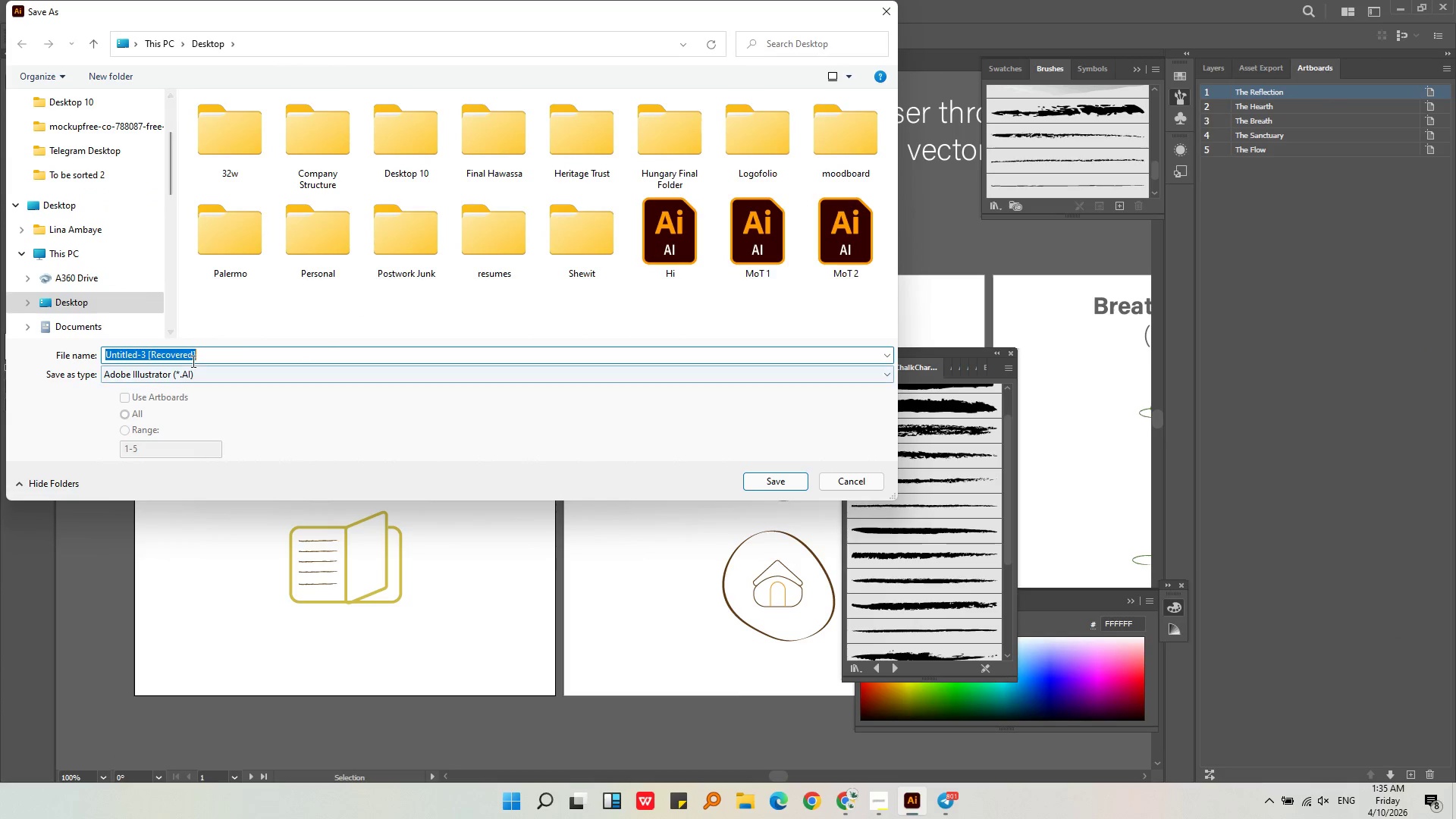 
left_click([193, 356])
 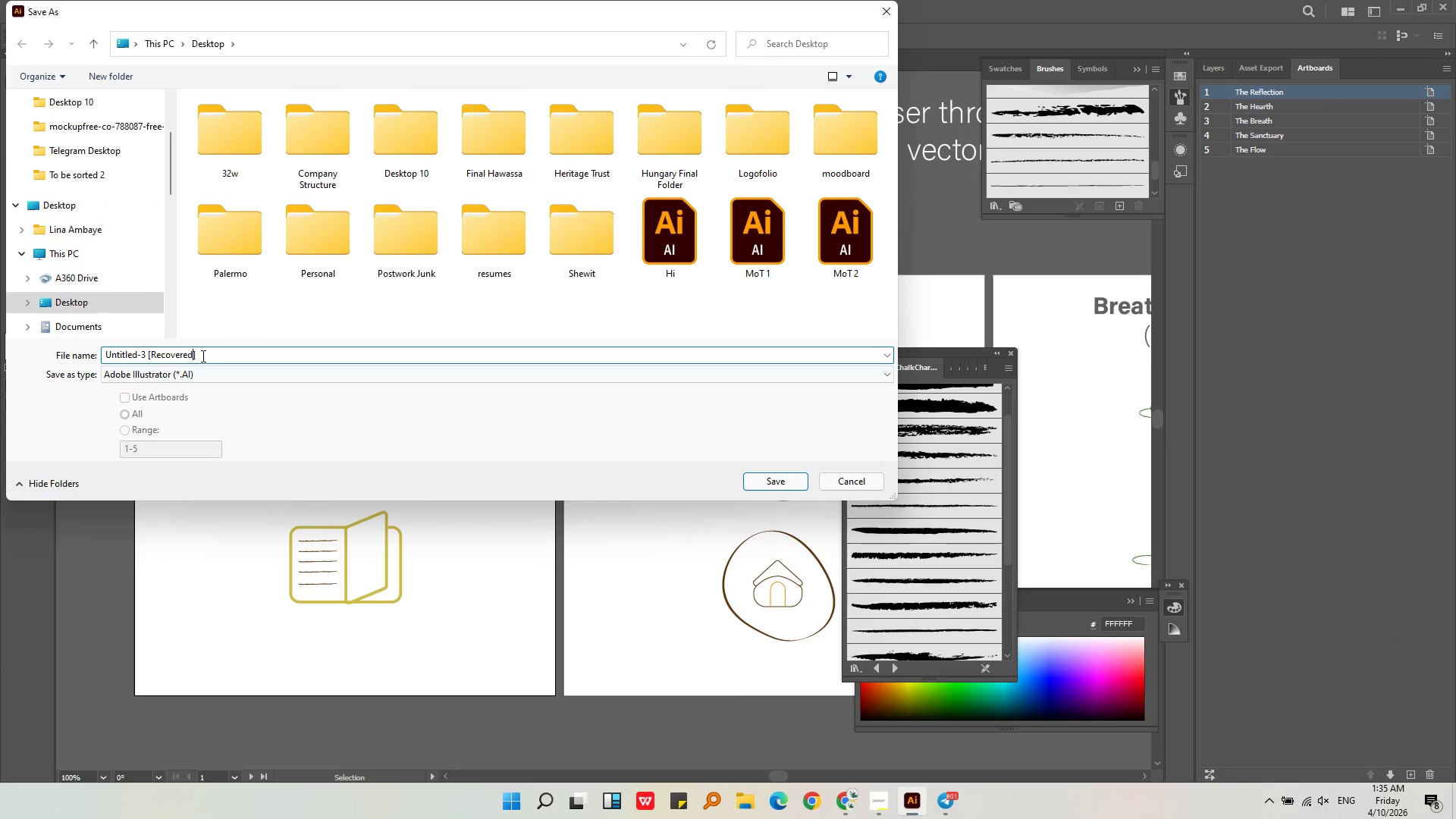 
left_click_drag(start_coordinate=[202, 356], to_coordinate=[78, 347])
 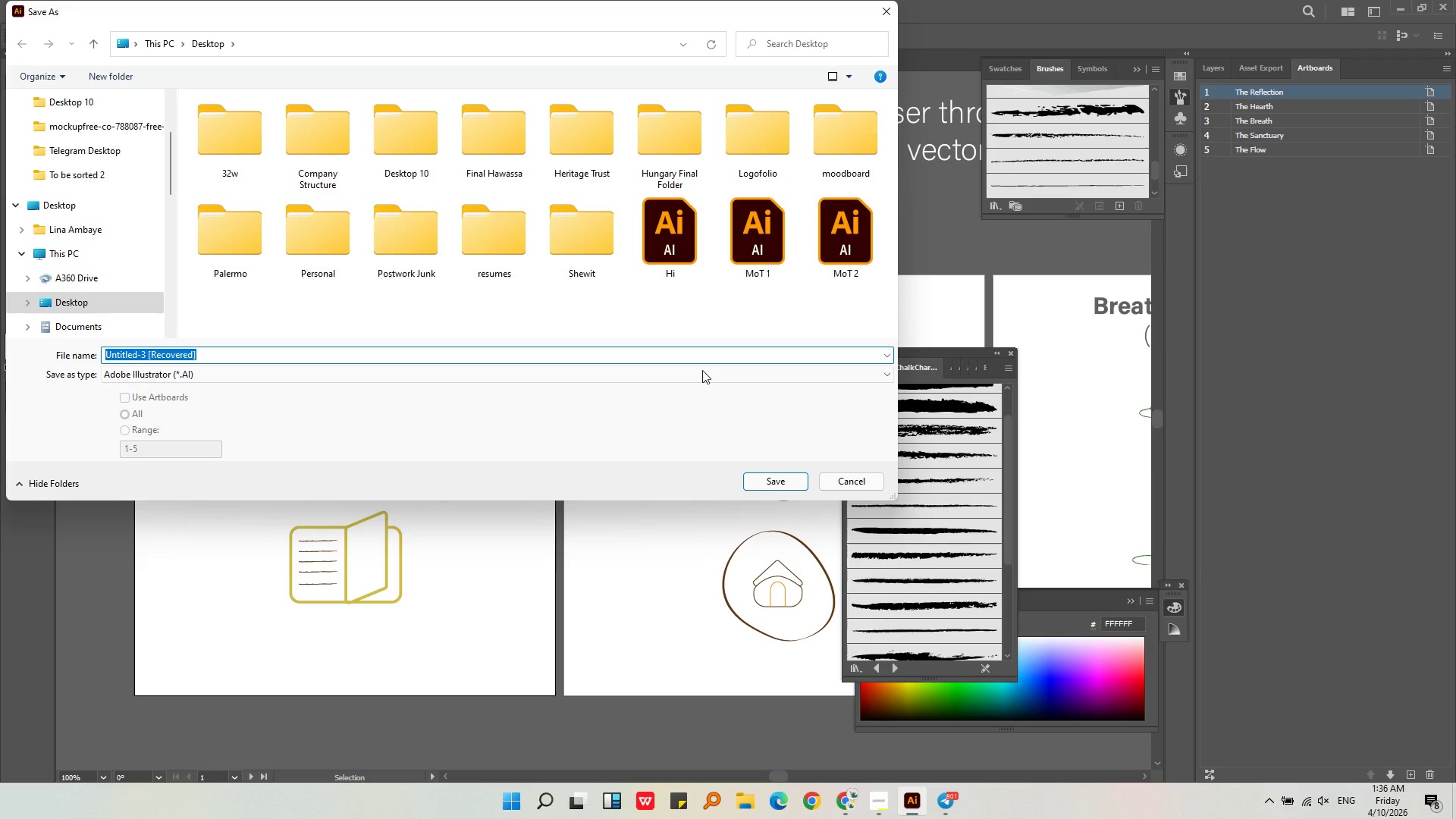 
left_click([848, 480])
 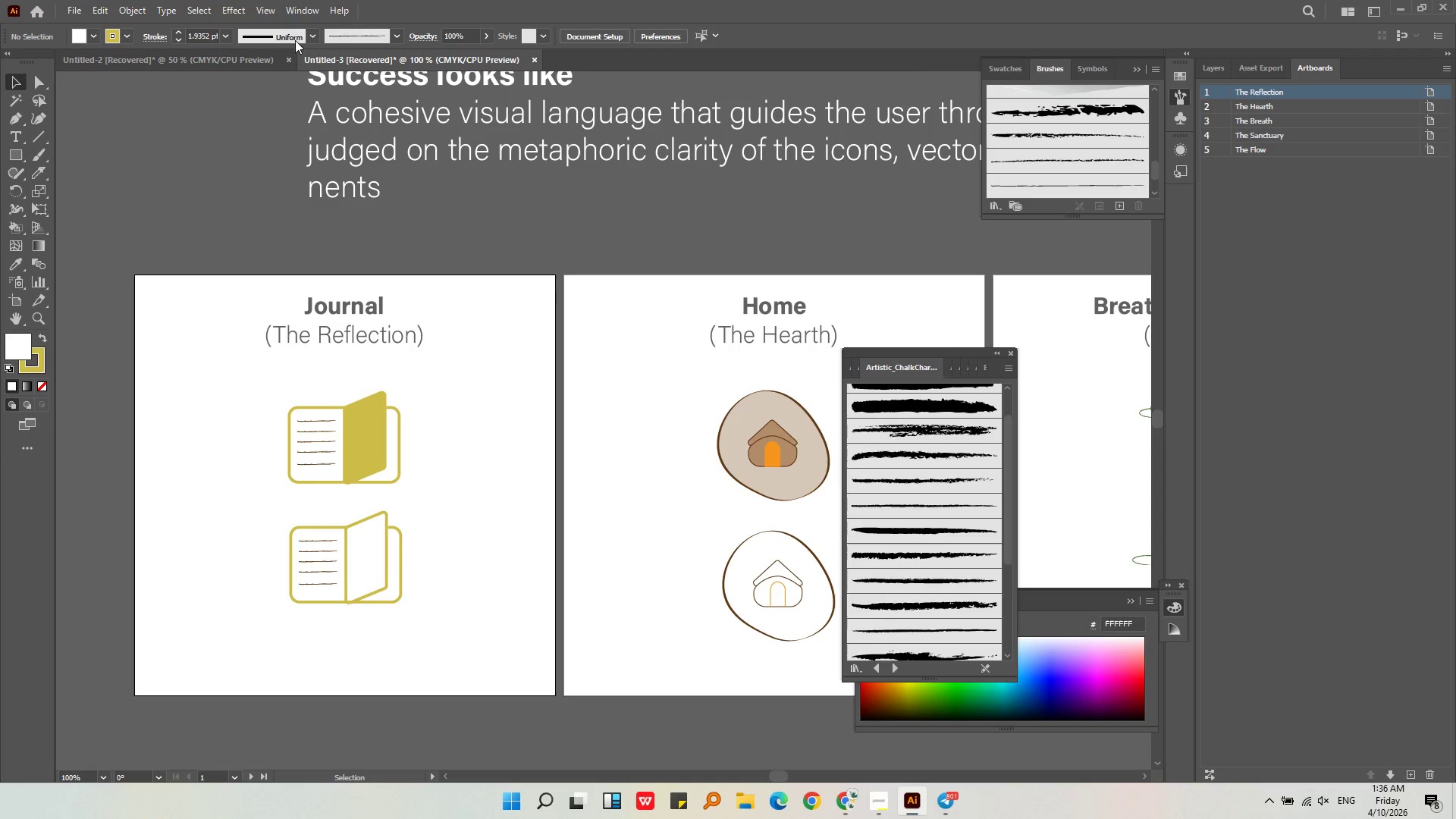 
left_click([368, 54])
 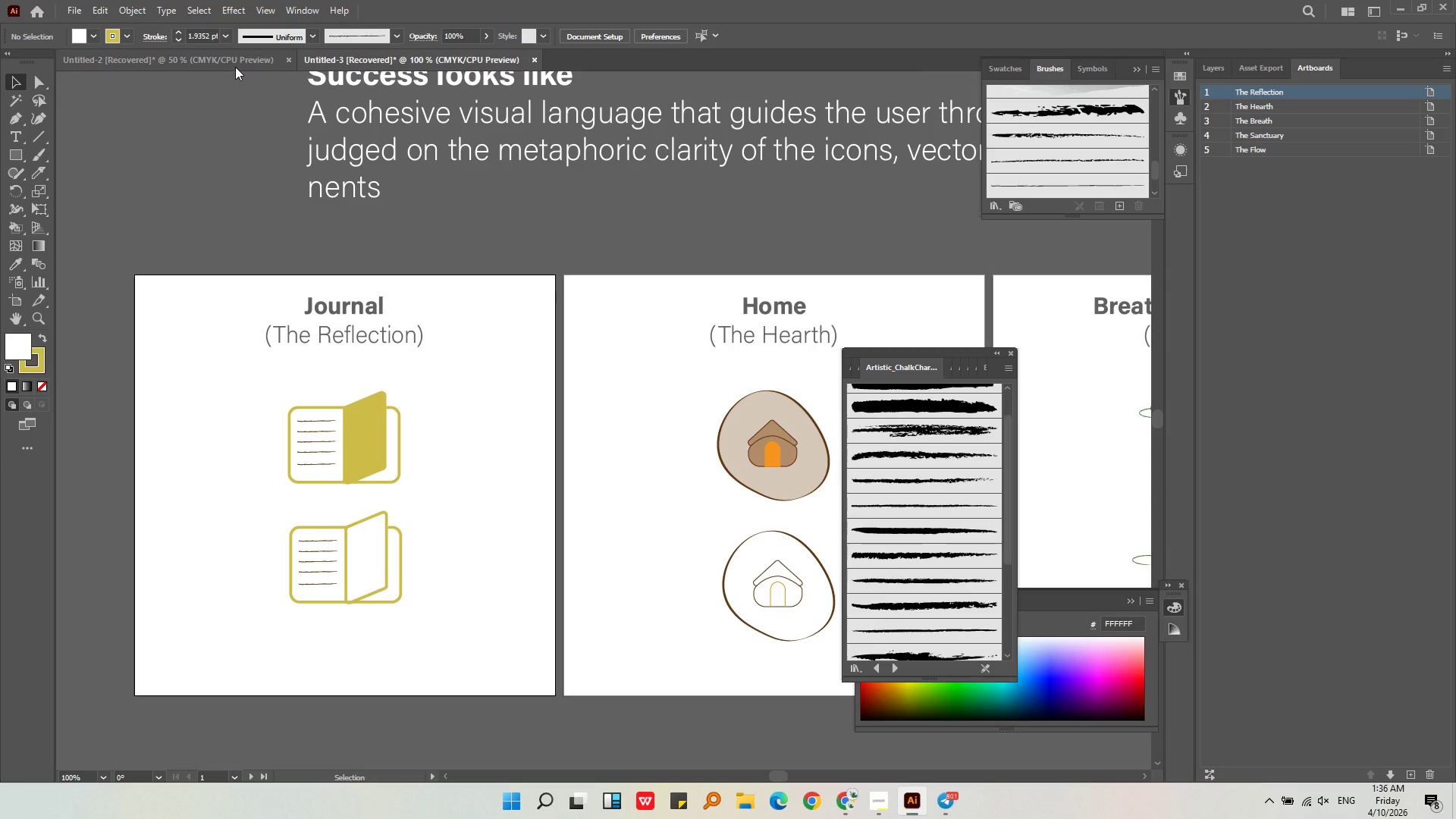 
left_click([233, 66])
 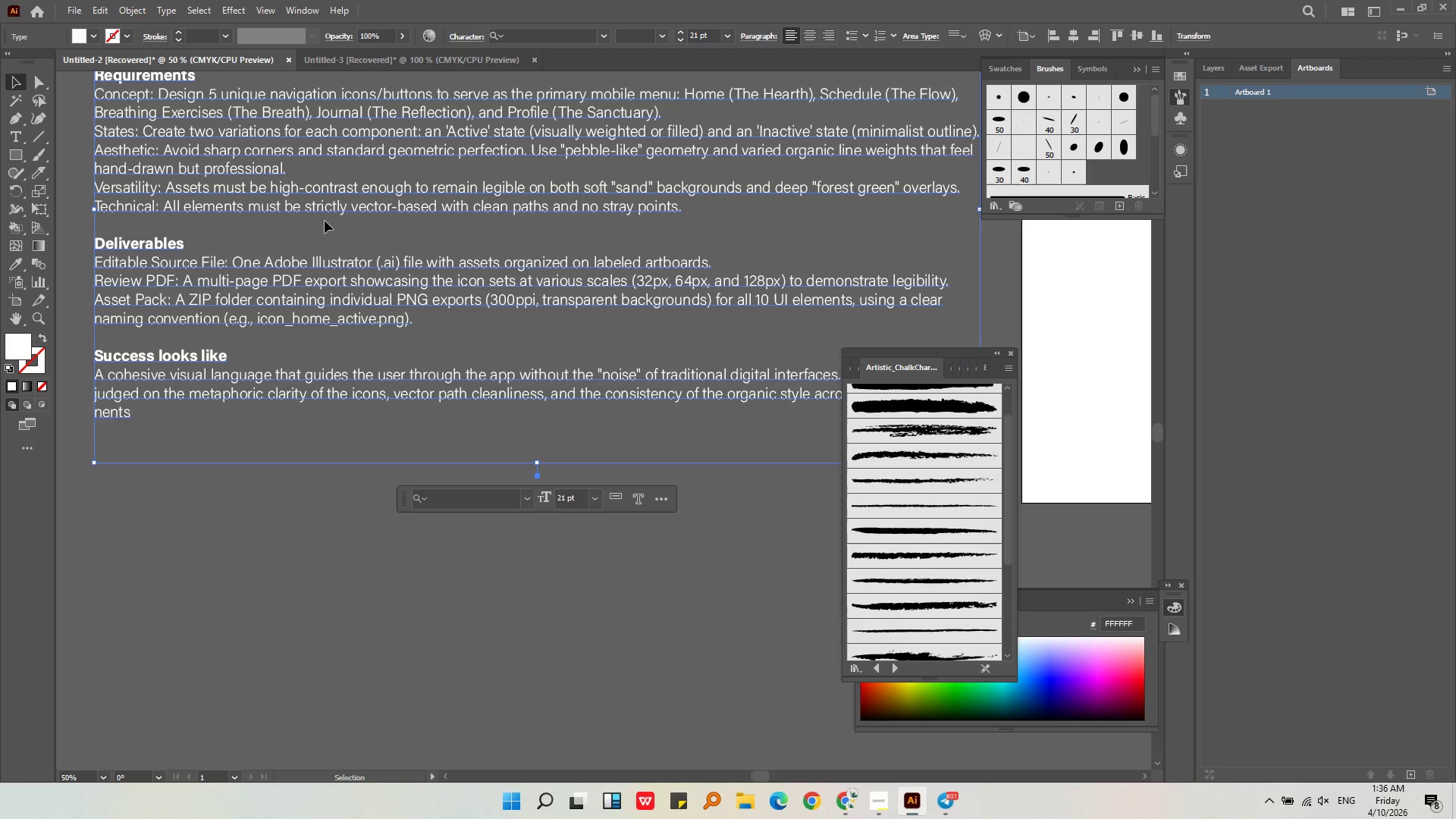 
key(Alt+AltLeft)
 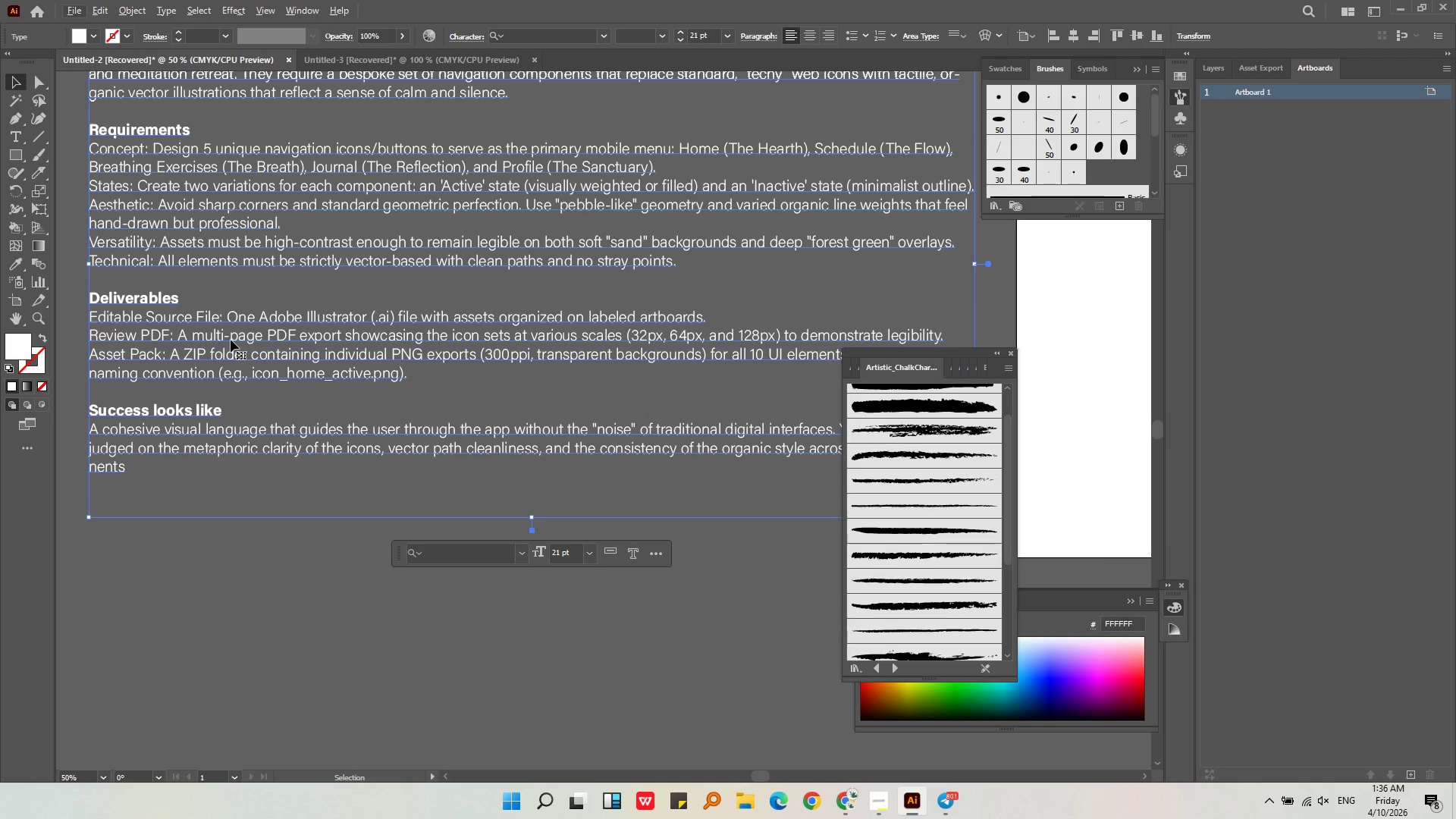 
middle_click([231, 340])
 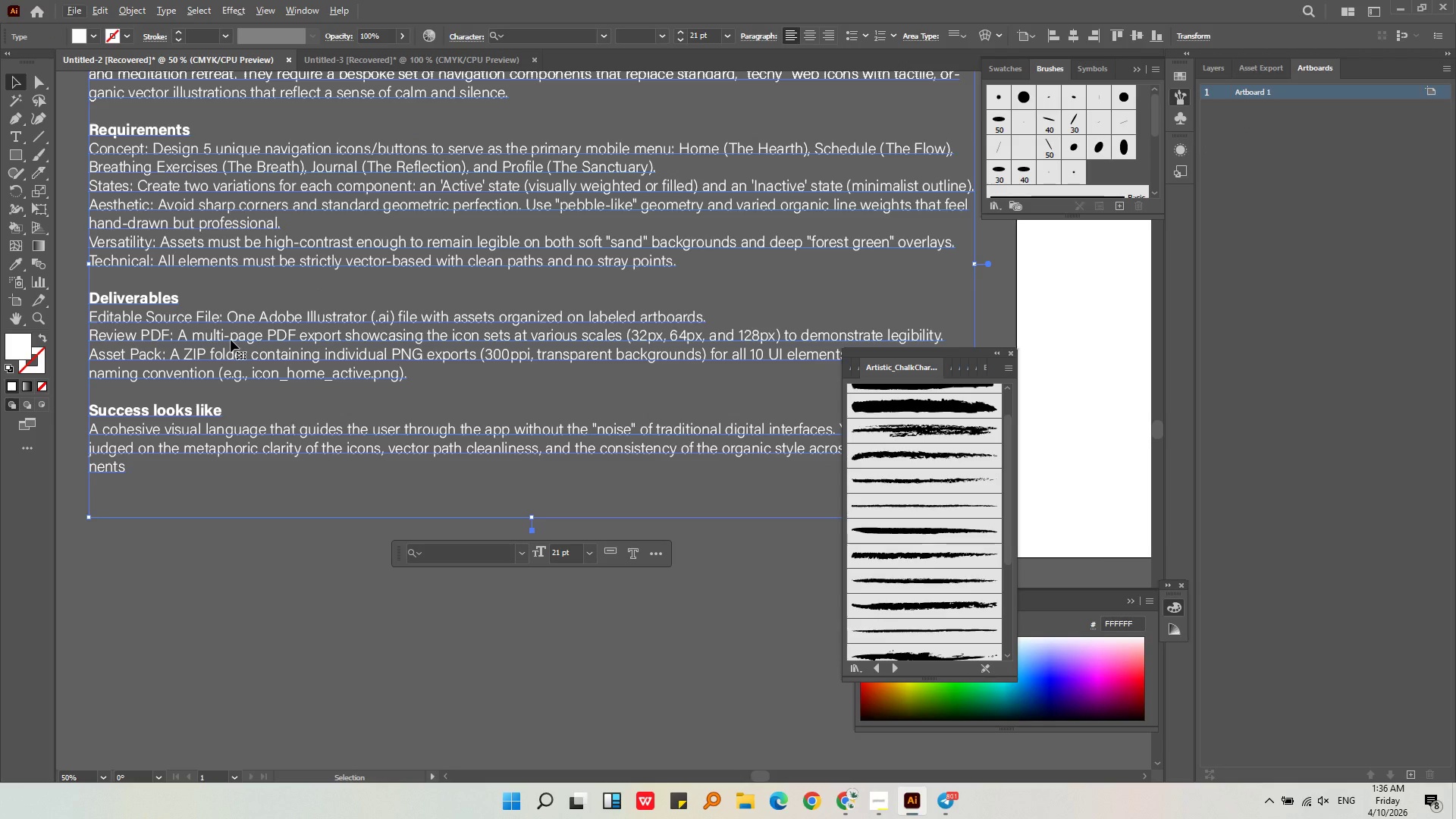 
scroll: coordinate [245, 278], scroll_direction: down, amount: 1.0
 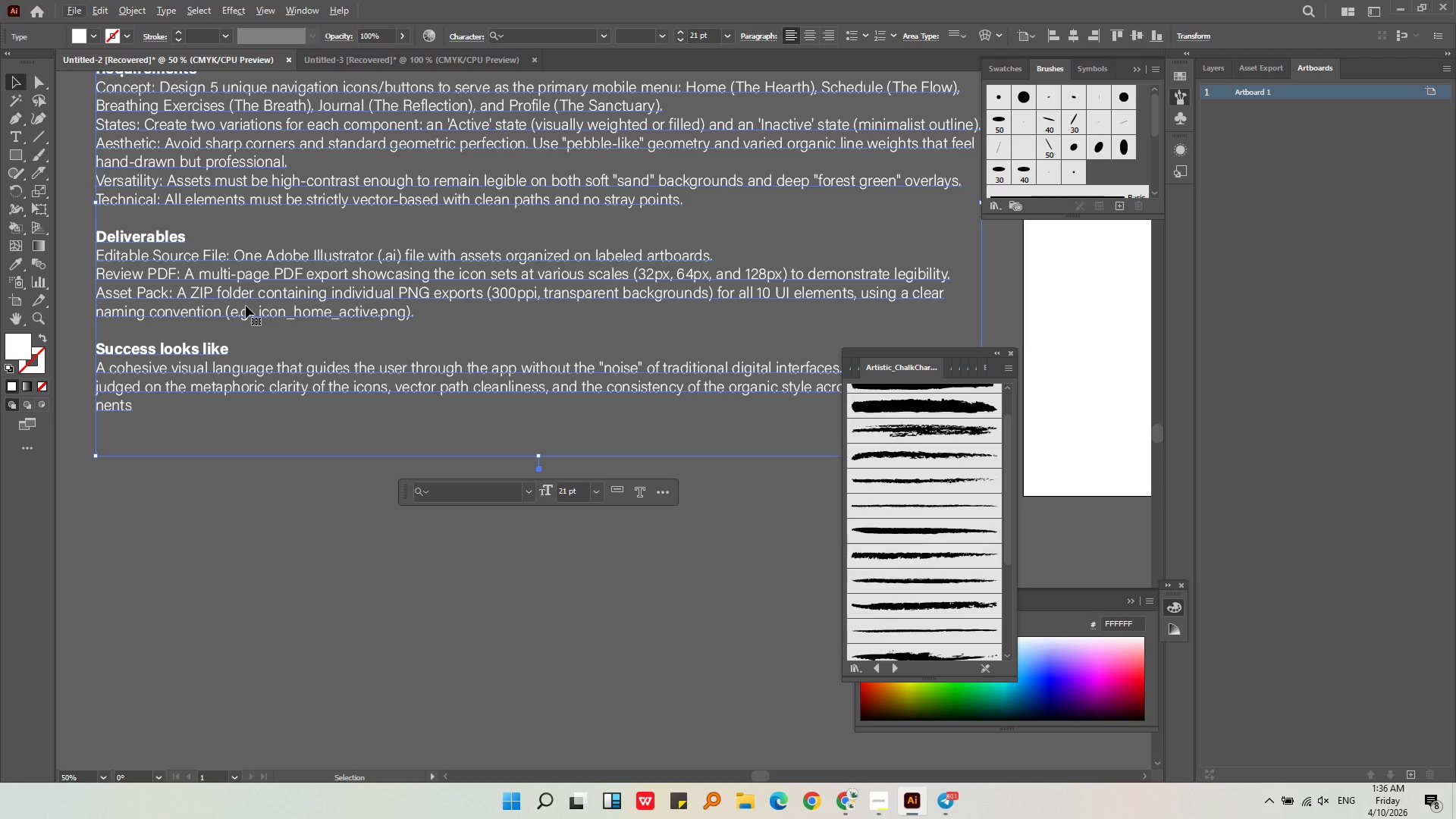 
wait(24.6)
 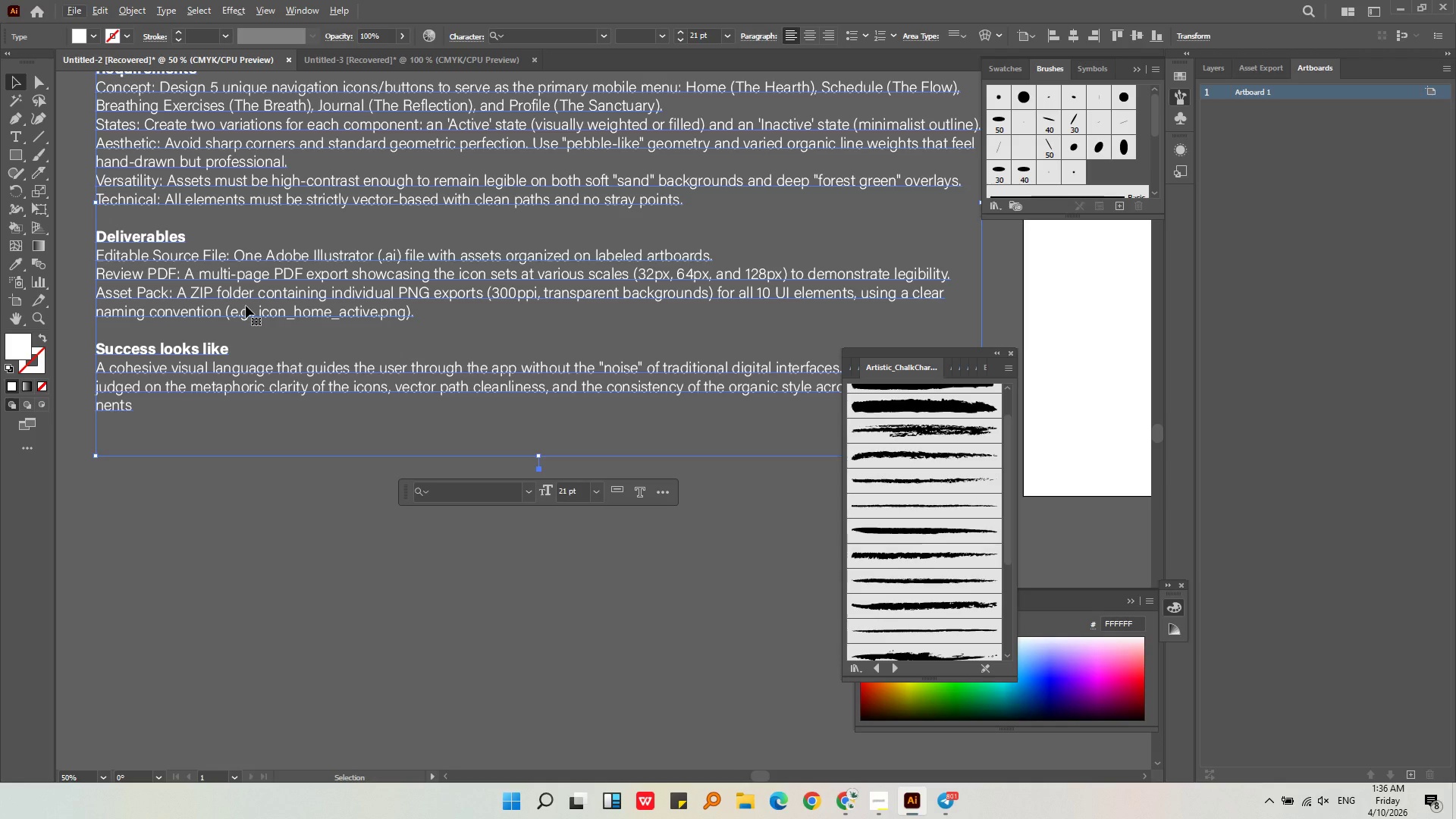 
hold_key(key=AltLeft, duration=0.44)
scroll: coordinate [292, 317], scroll_direction: down, amount: 2.0
 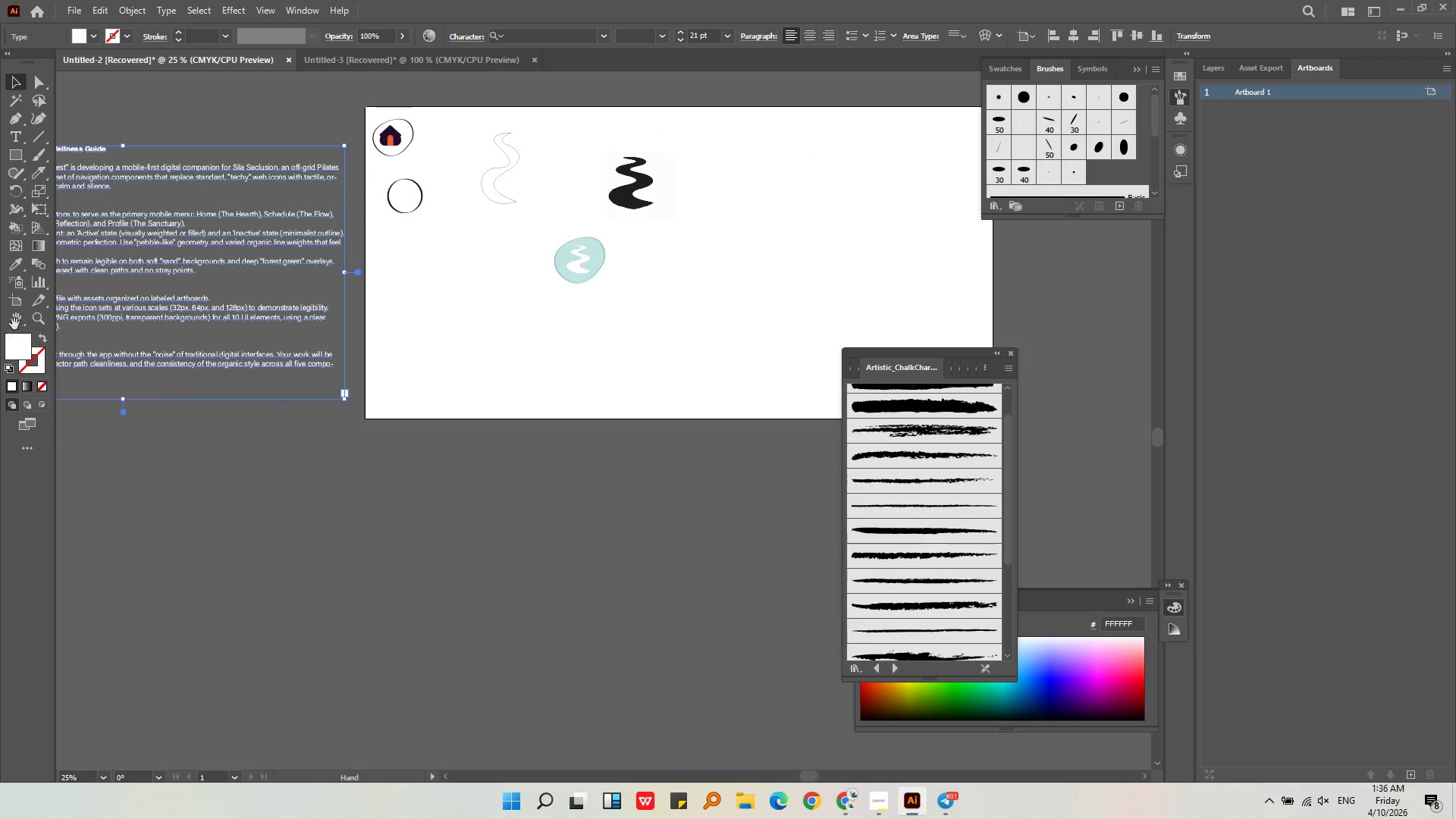 
key(Alt+AltLeft)
 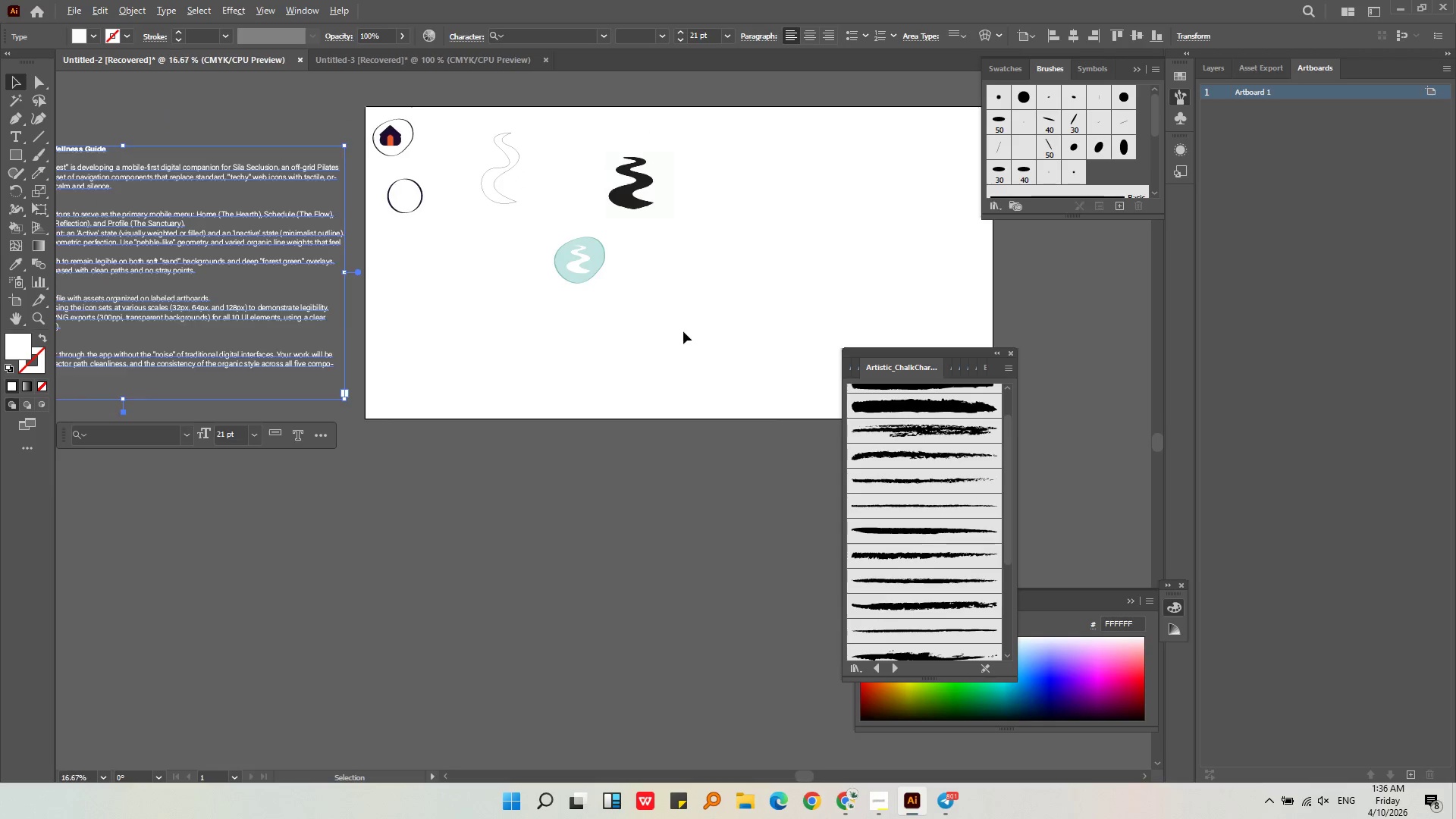 
scroll: coordinate [686, 331], scroll_direction: down, amount: 2.0